 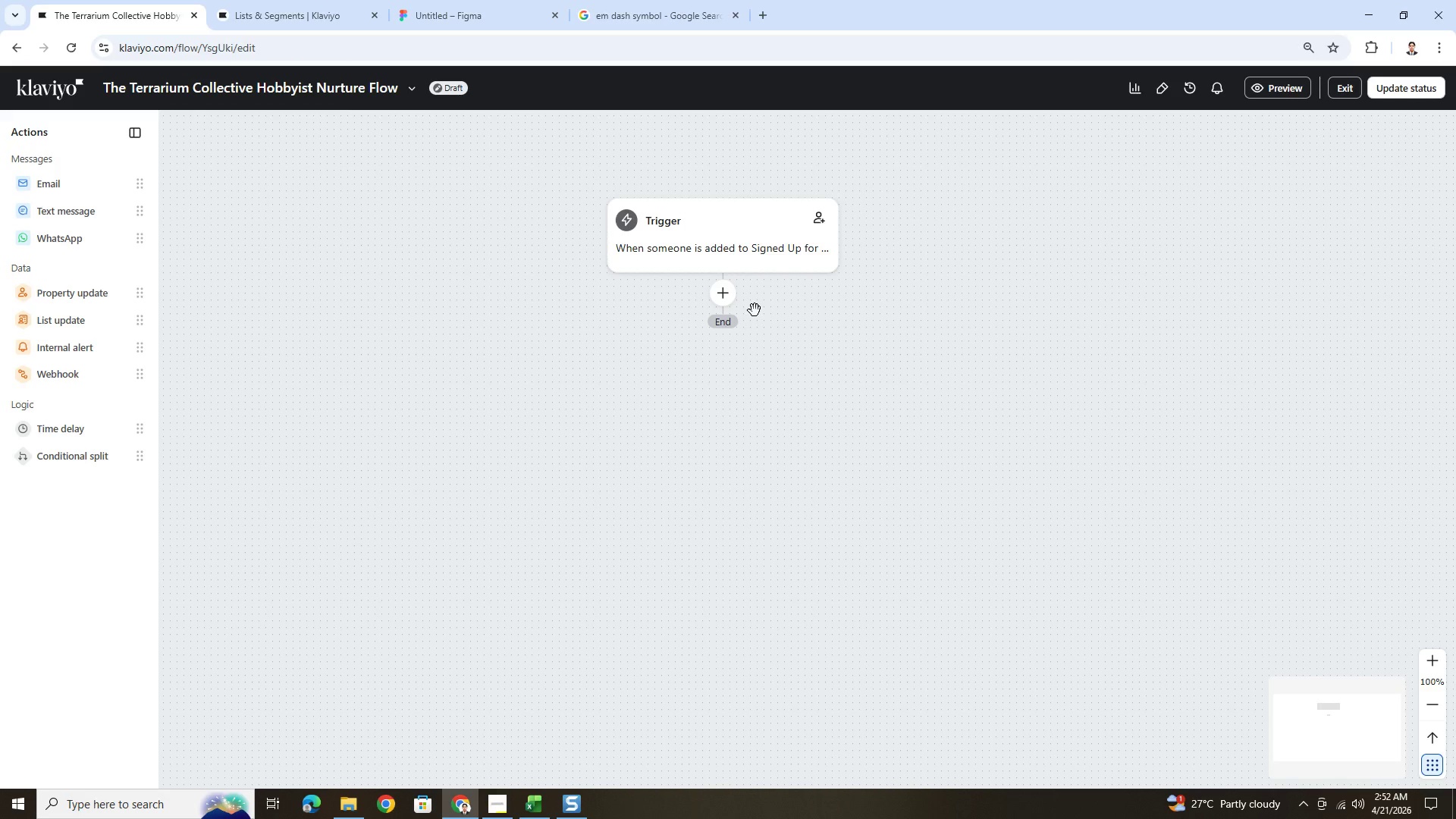 
left_click([725, 297])
 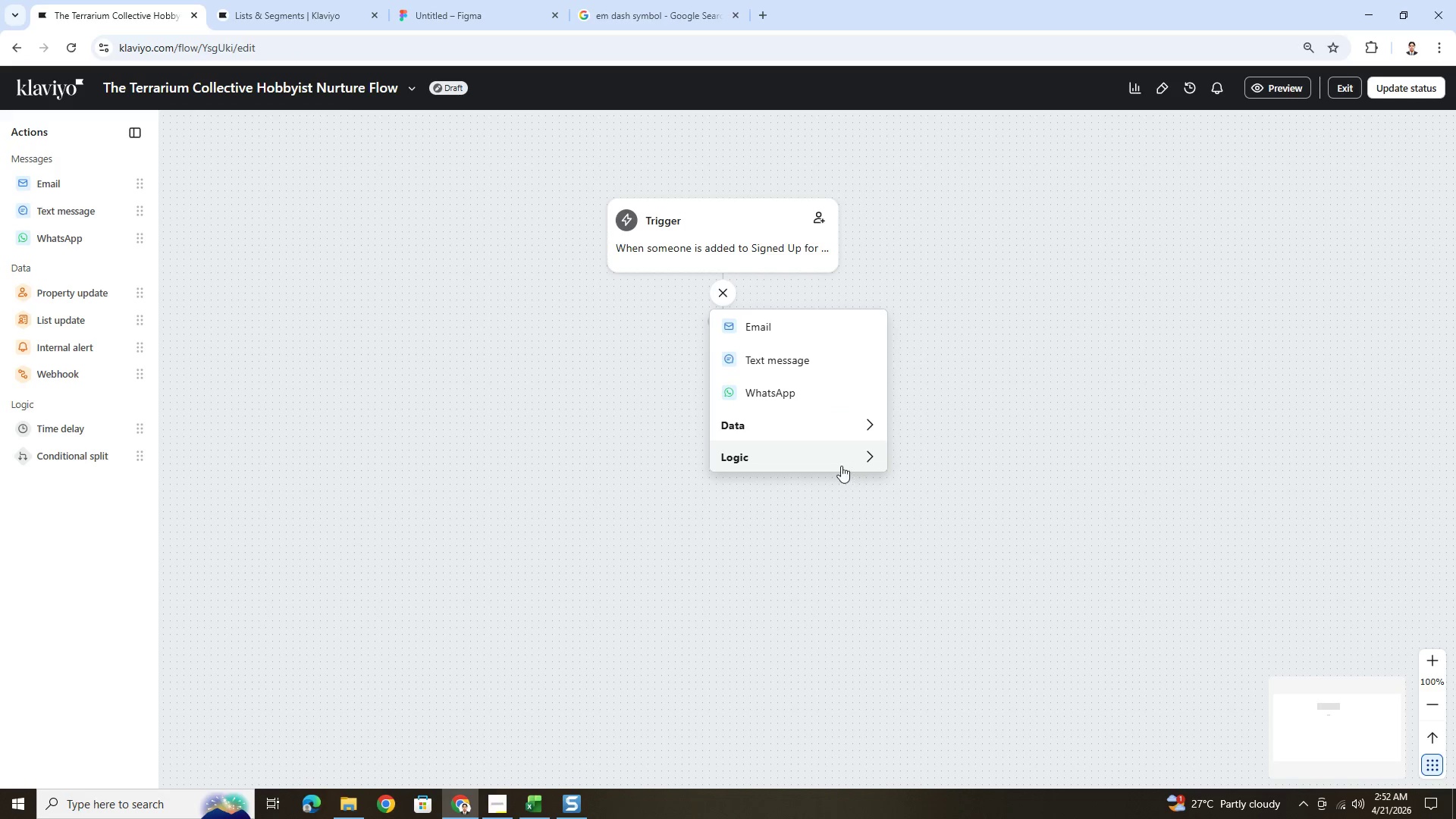 
left_click([789, 331])
 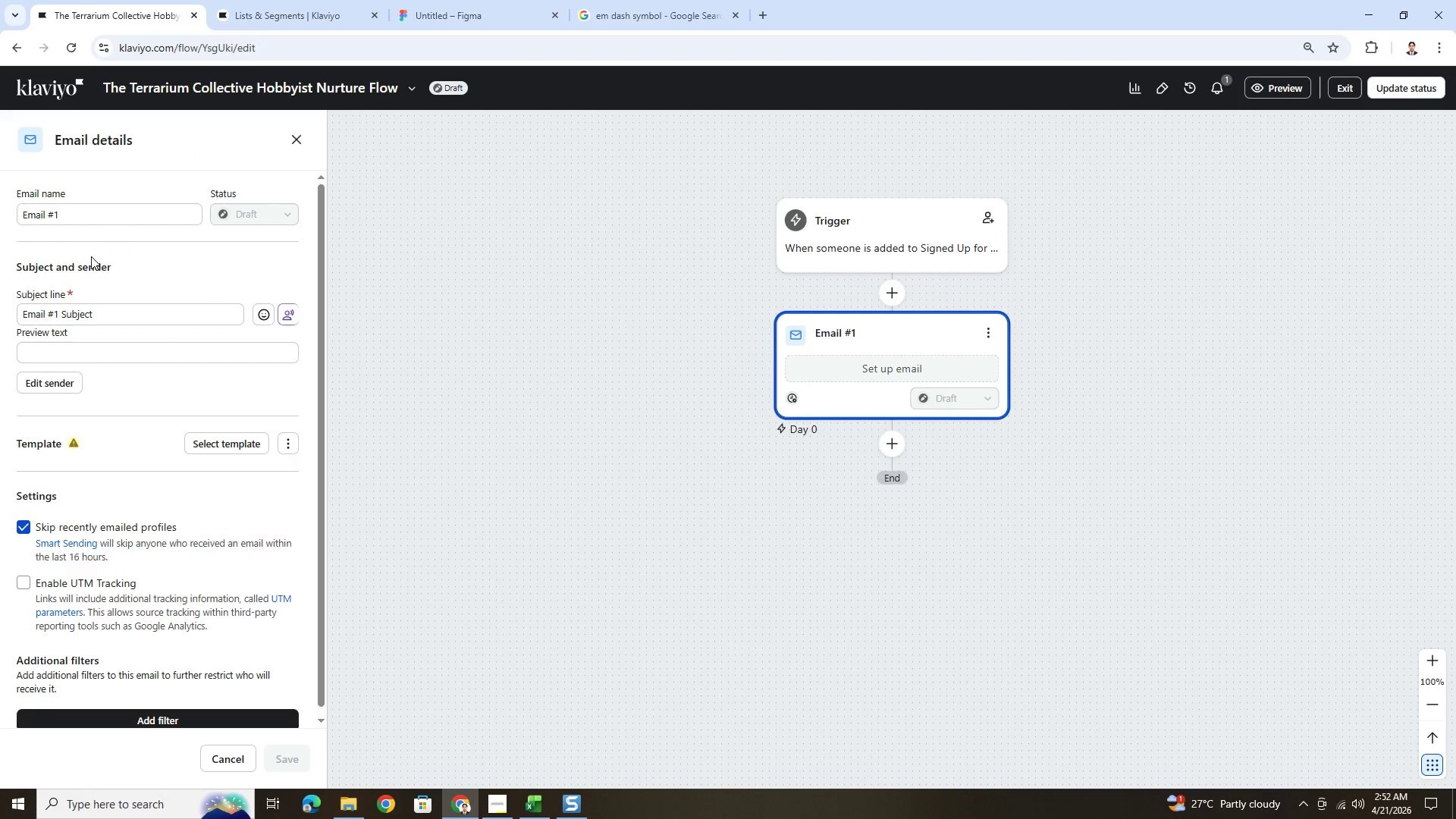 
left_click_drag(start_coordinate=[134, 312], to_coordinate=[62, 324])
 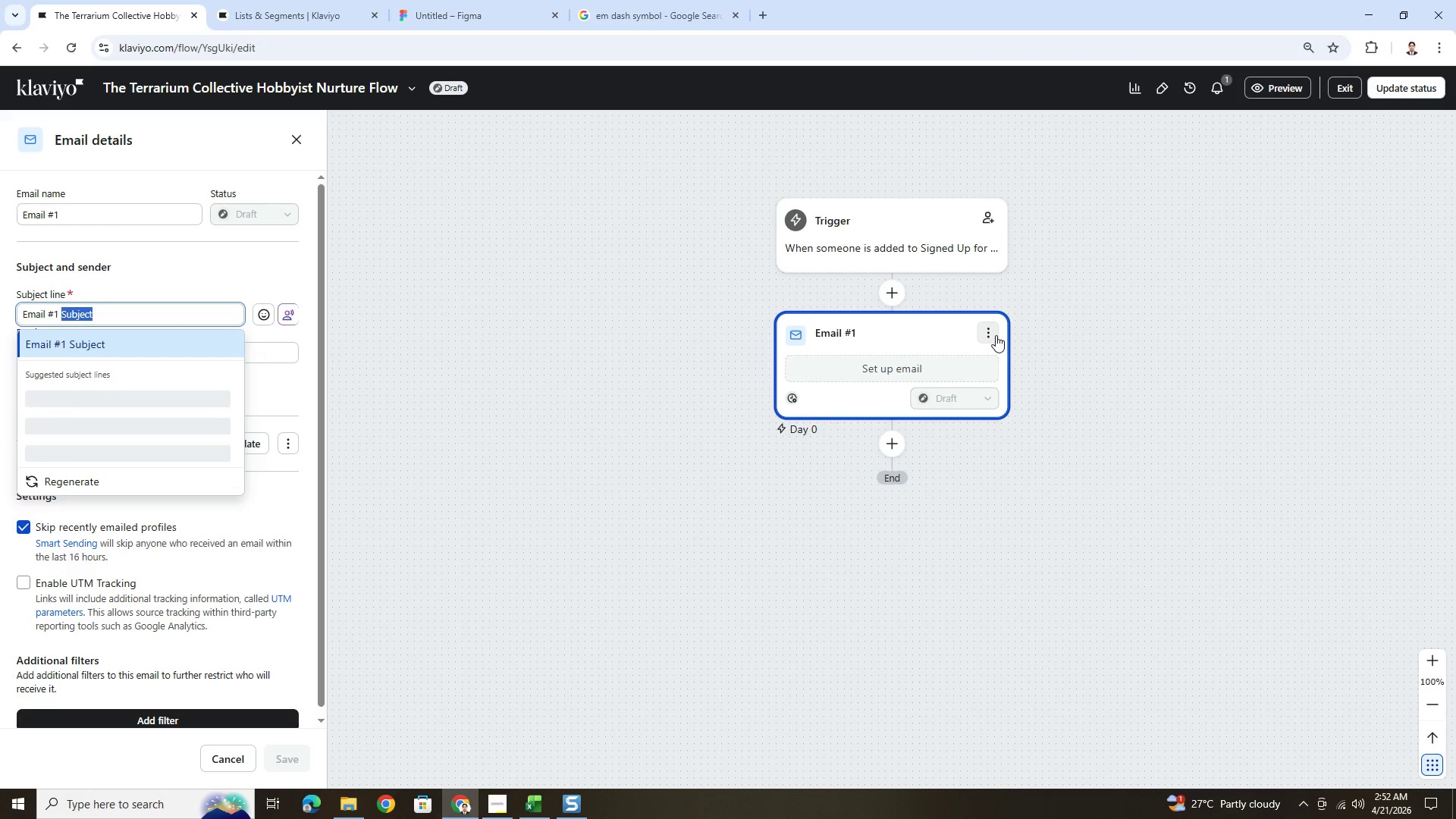 
left_click([996, 335])
 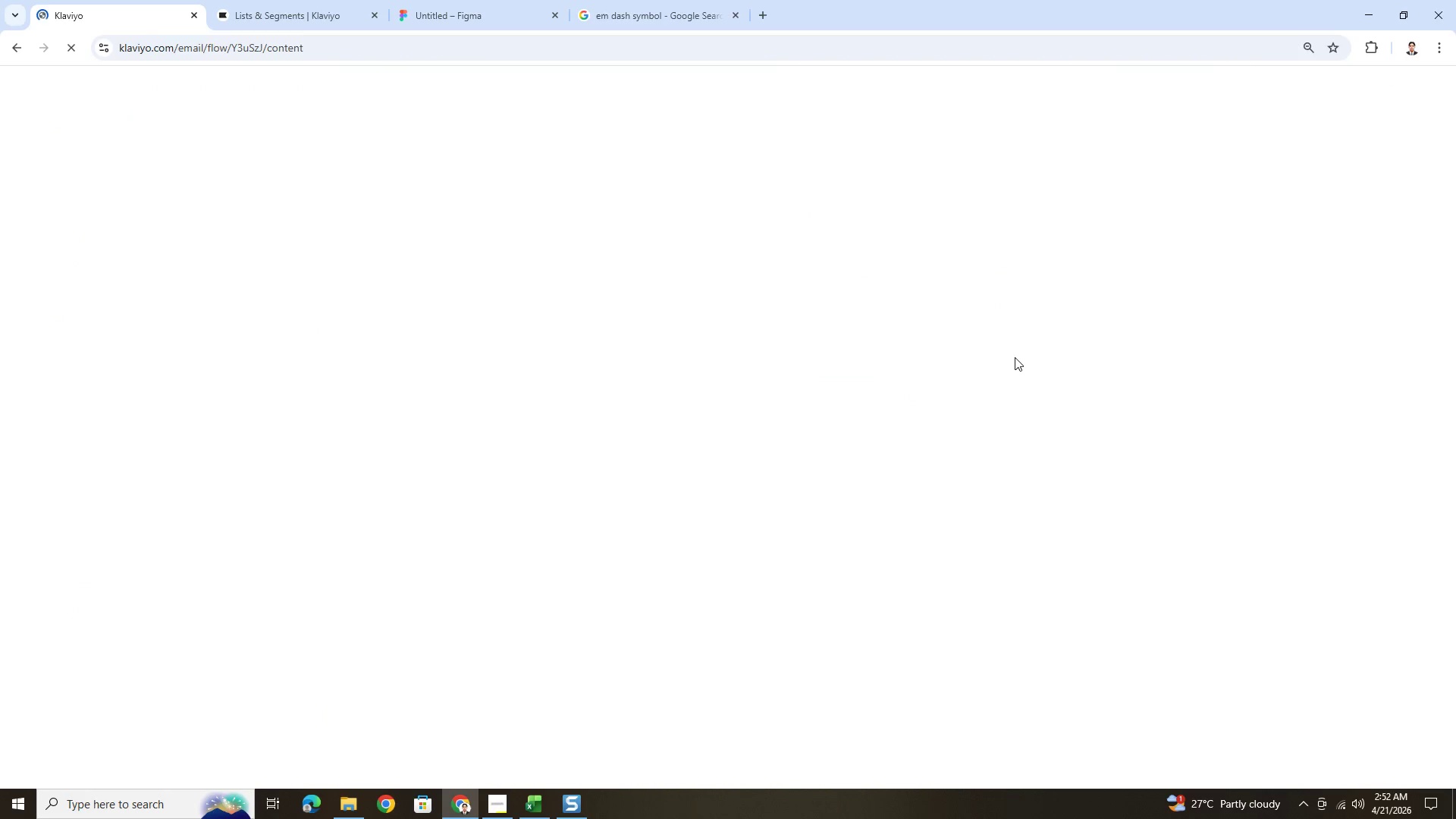 
wait(9.44)
 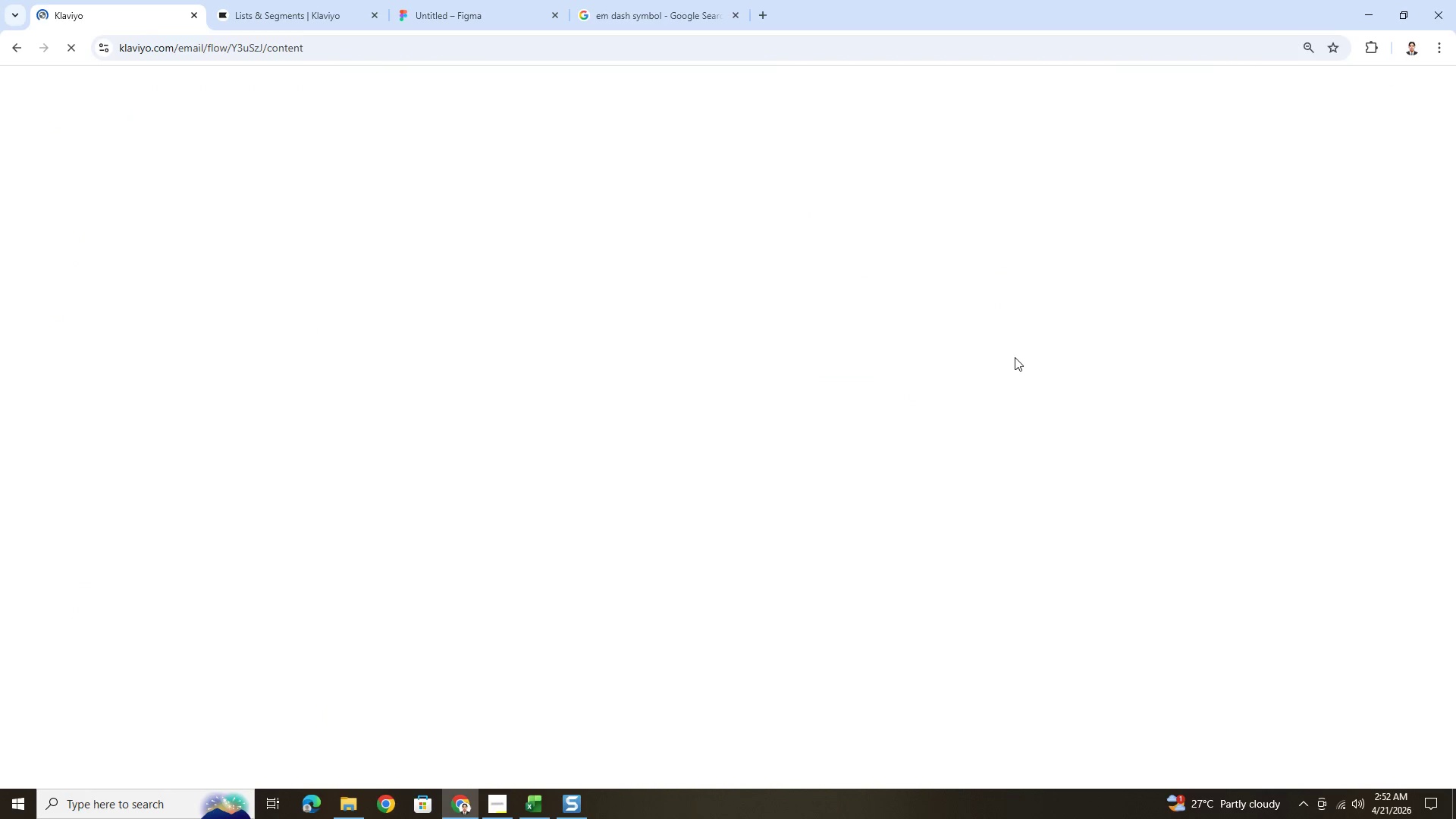 
left_click([516, 322])
 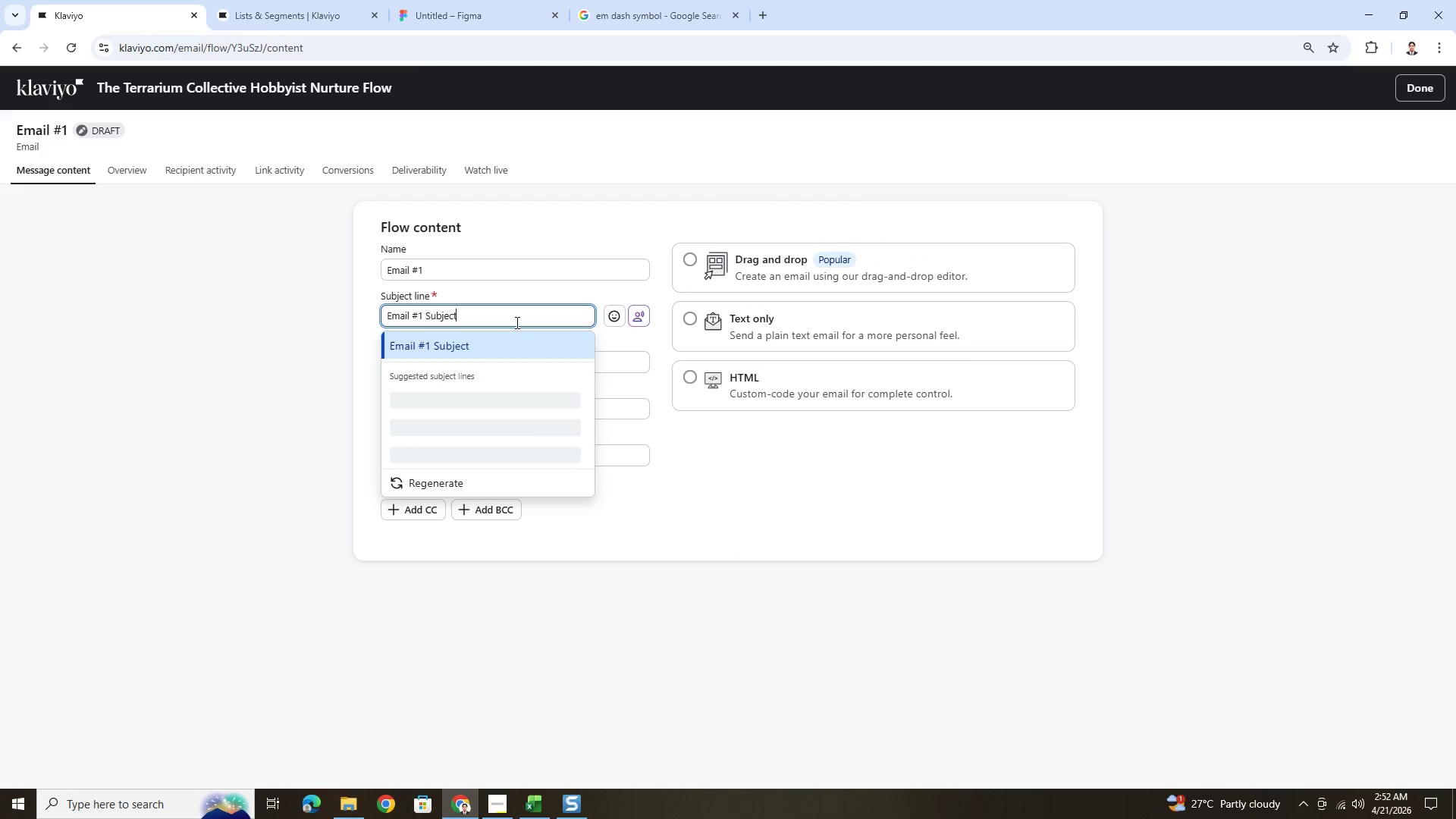 
left_click_drag(start_coordinate=[516, 322], to_coordinate=[427, 310])